 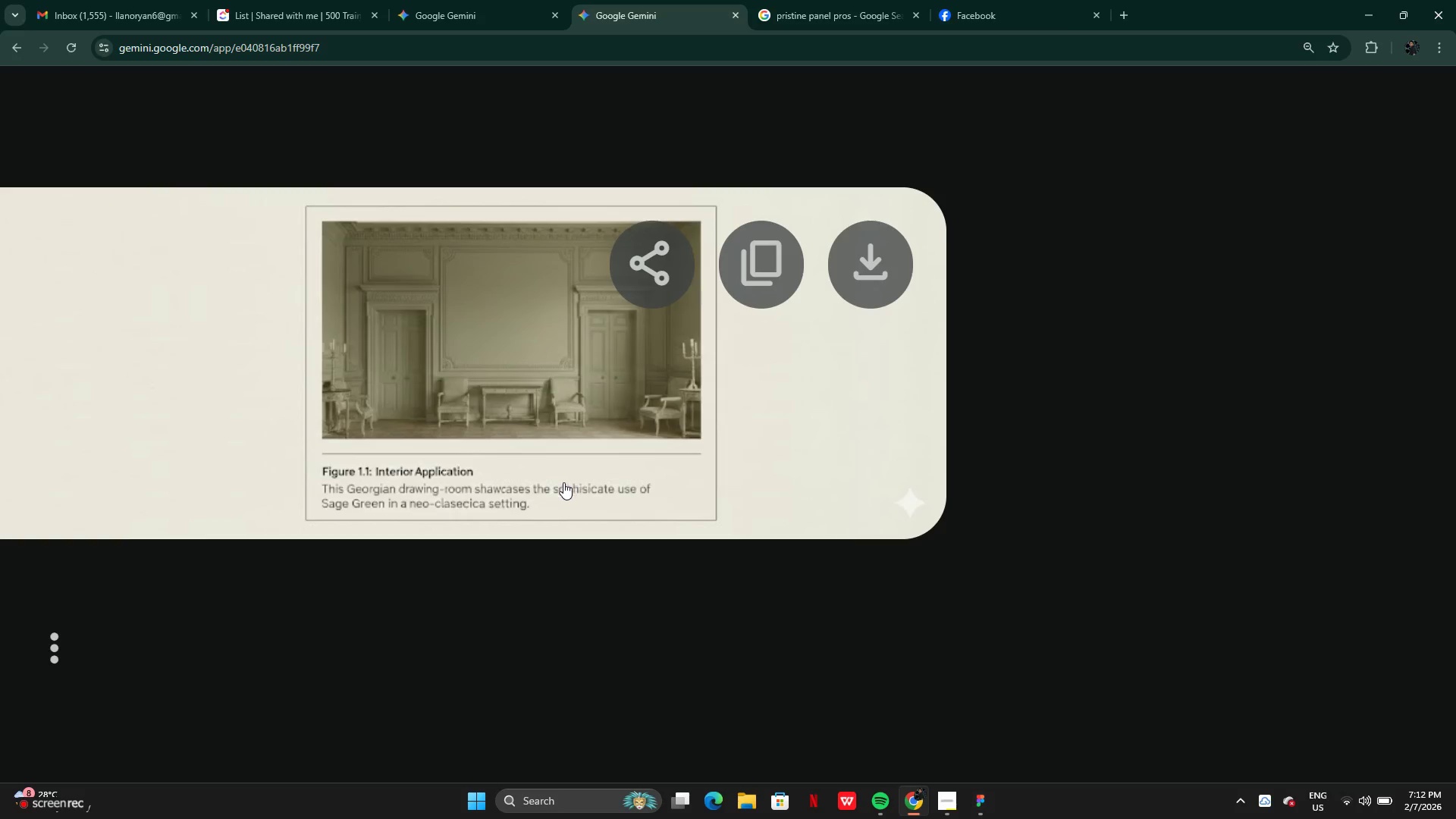 
scroll: coordinate [526, 693], scroll_direction: down, amount: 2.0
 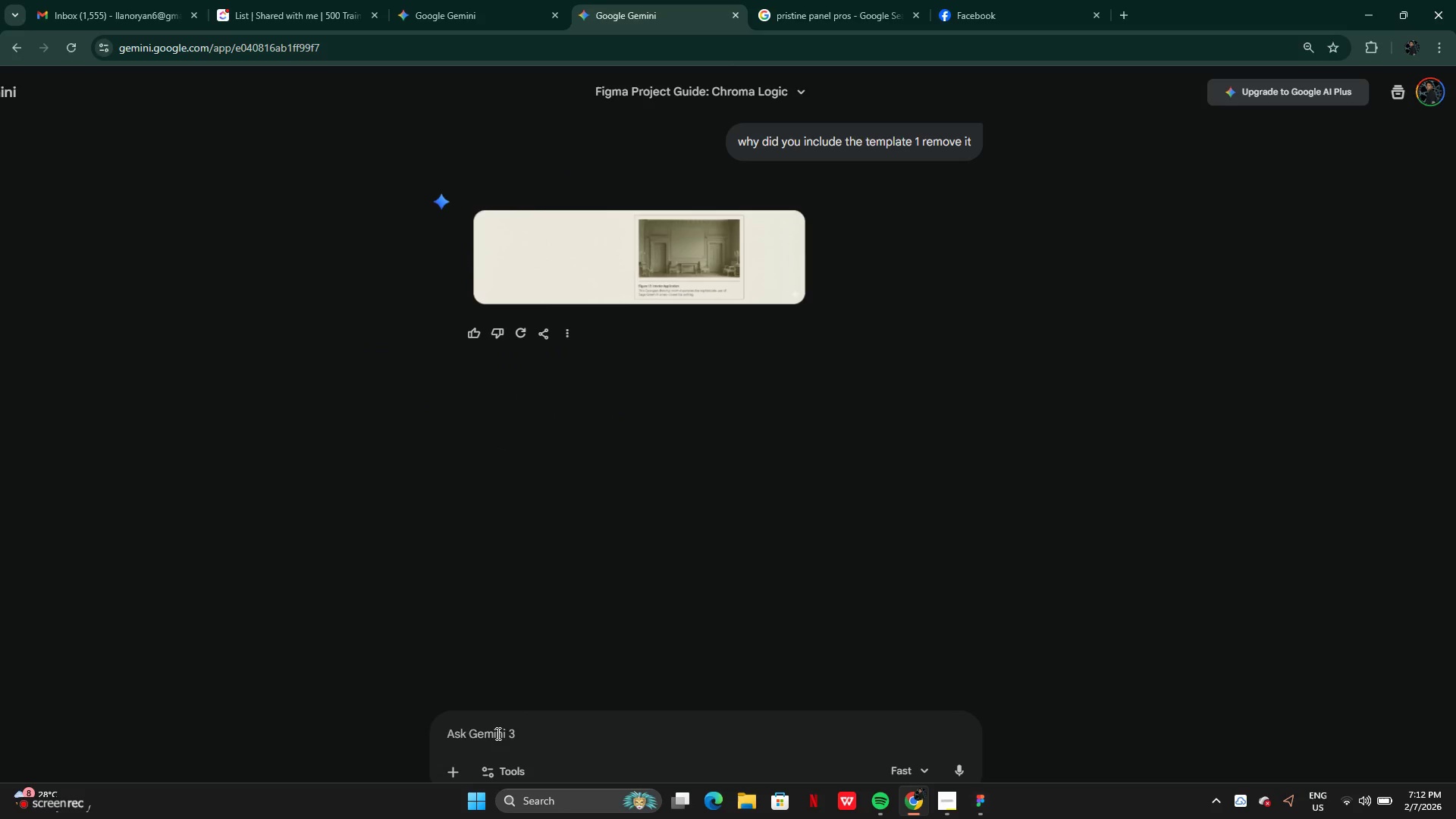 
type(does this m,ean\)
key(Backspace)
key(Backspace)
key(Backspace)
key(Backspace)
key(Backspace)
type(eans all templ)
key(Backspace)
key(Backspace)
key(Backspace)
key(Backspace)
key(Backspace)
key(Backspace)
type( )
key(Backspace)
key(Backspace)
key(Backspace)
key(Backspace)
key(Backspace)
type( 5 frame all?)
 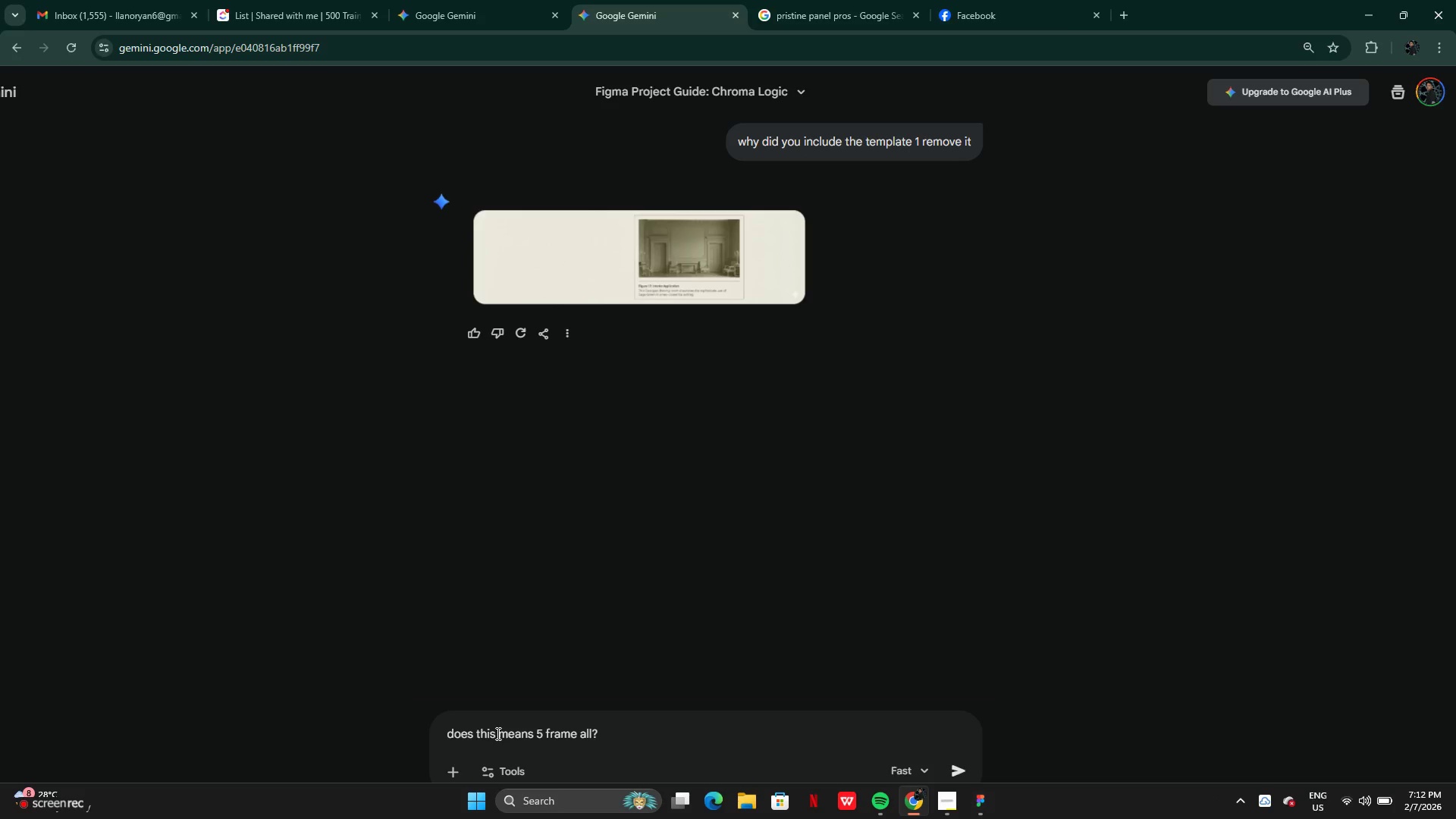 
key(Enter)
 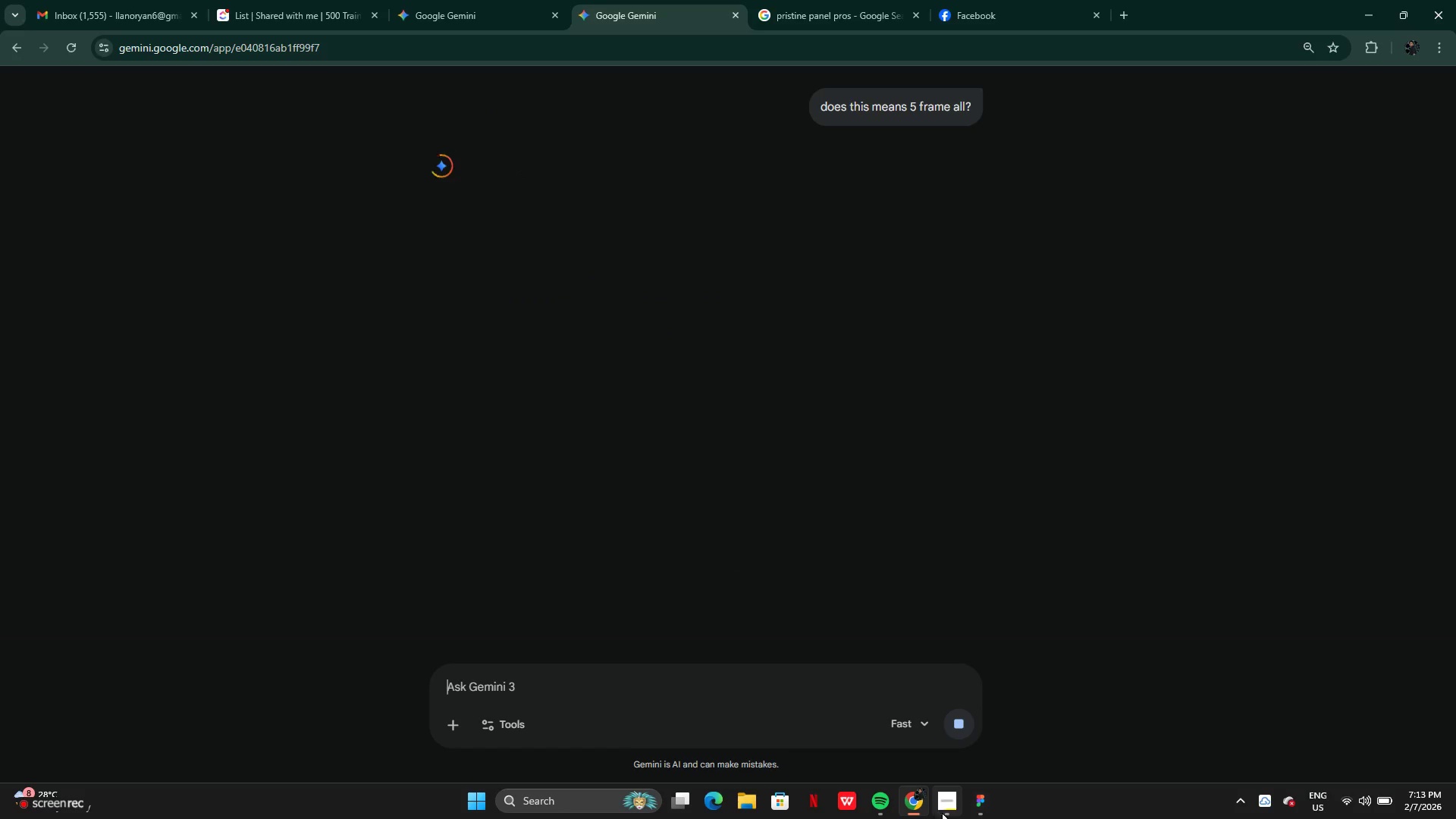 
left_click([986, 809])
 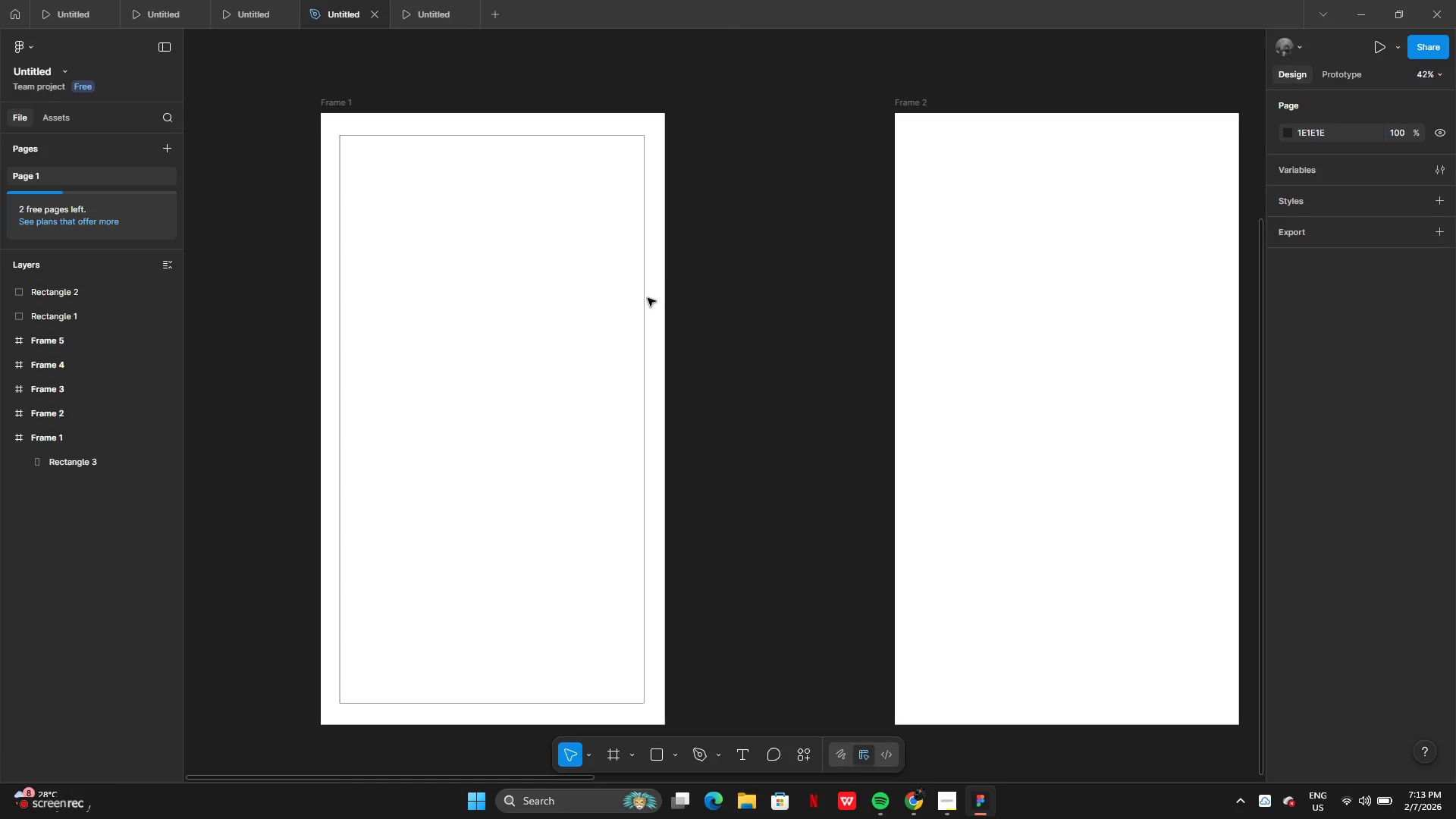 
left_click([644, 298])
 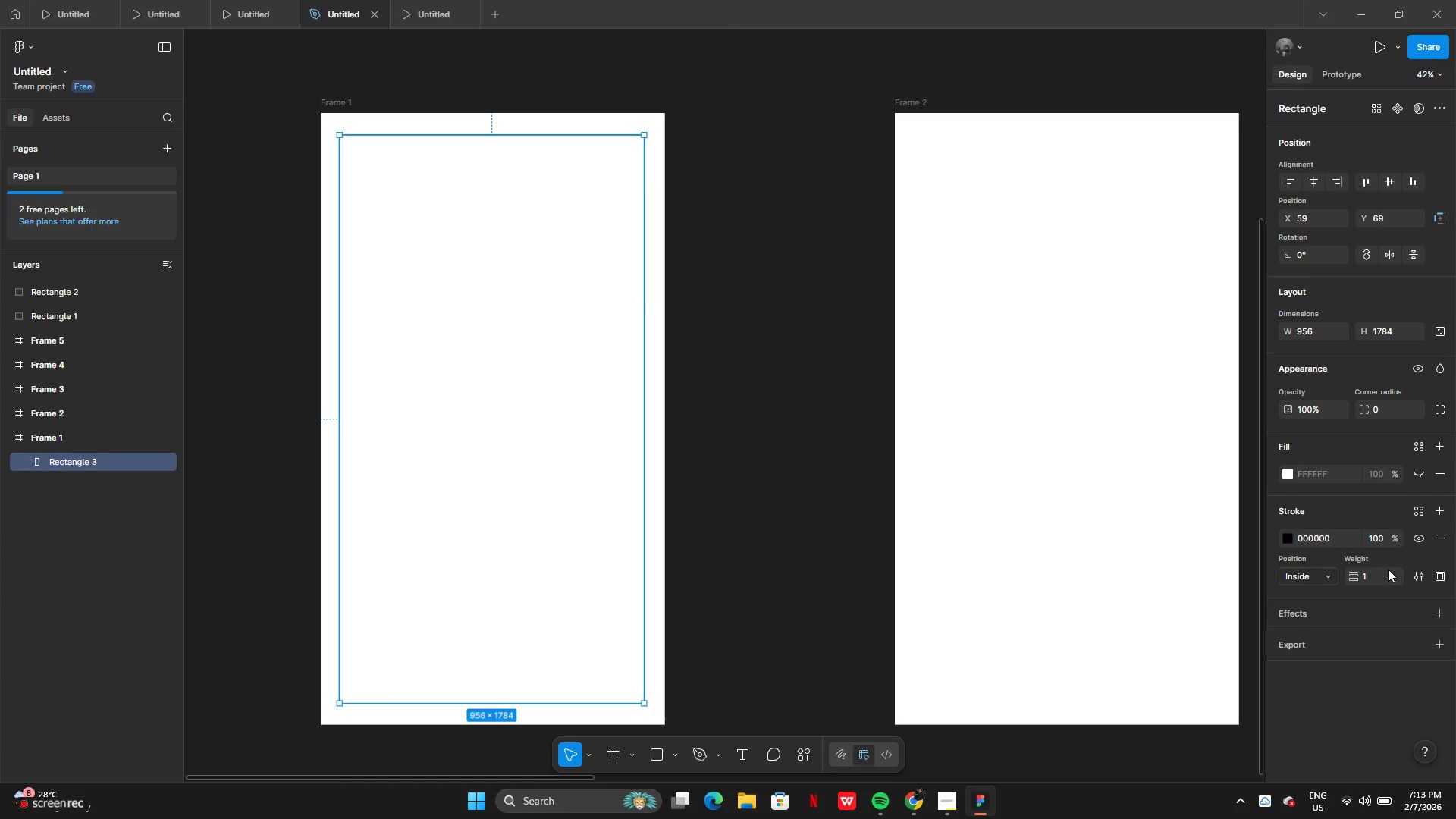 
left_click([1376, 577])
 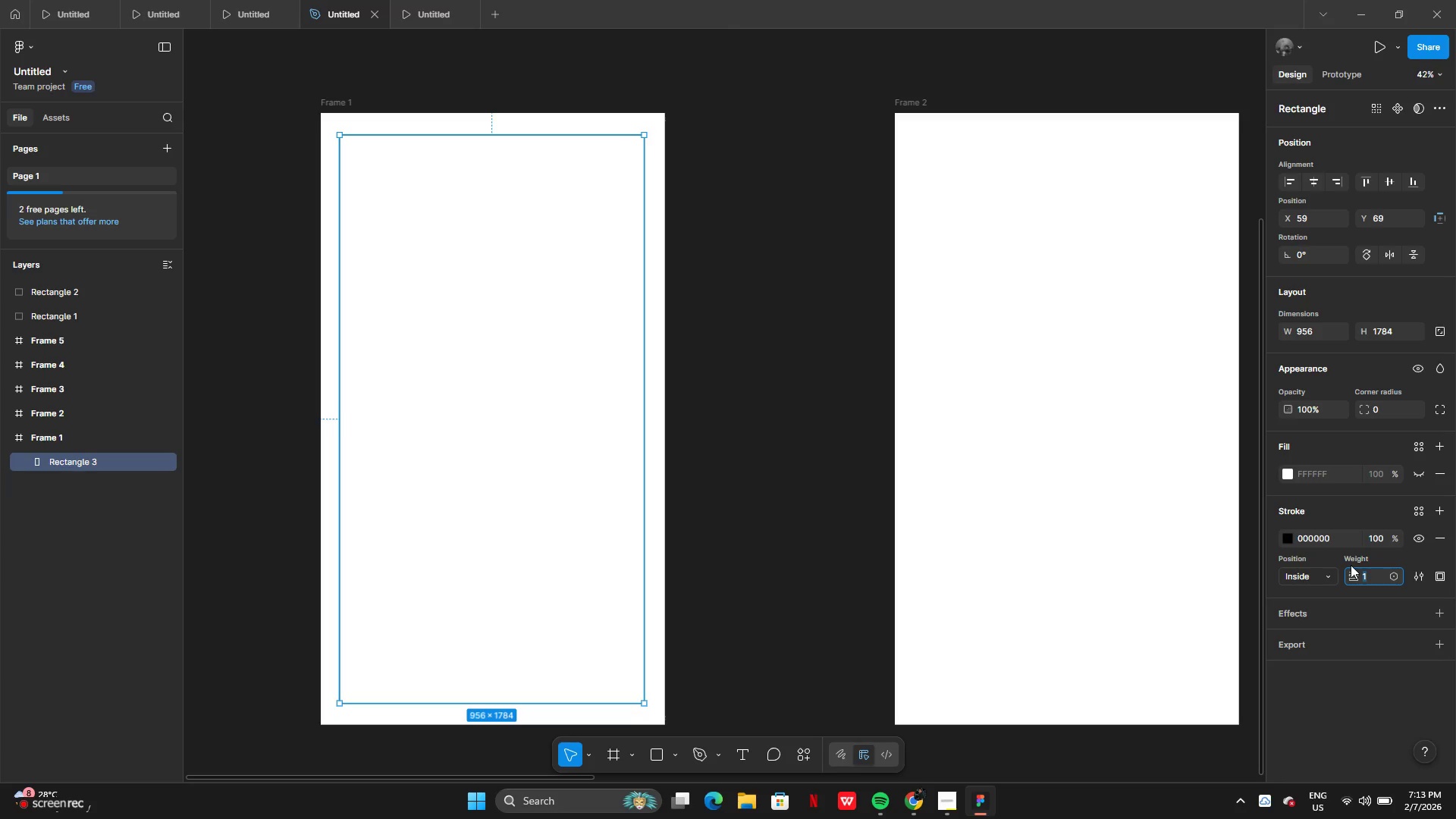 
key(5)
 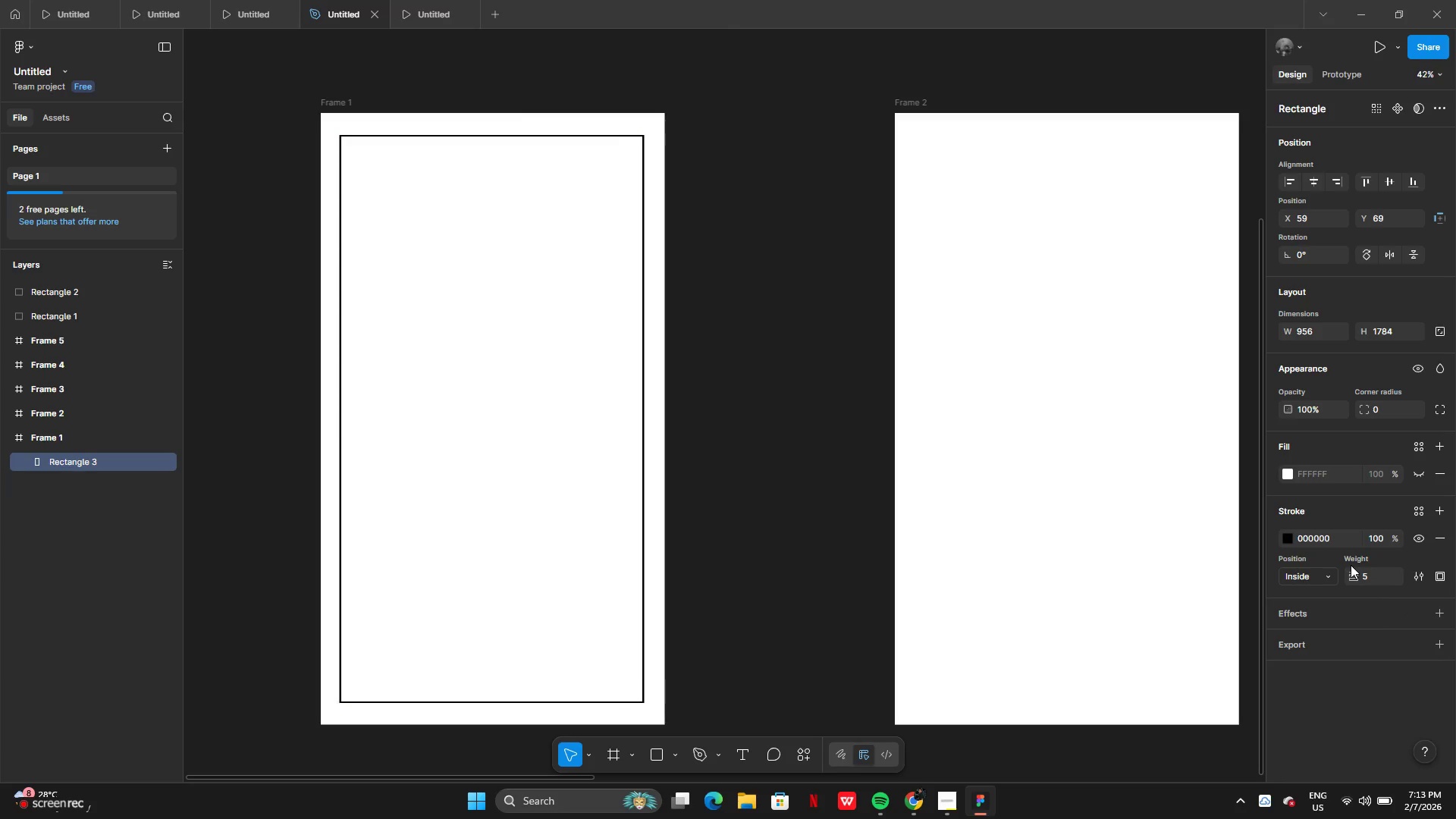 
key(Enter)
 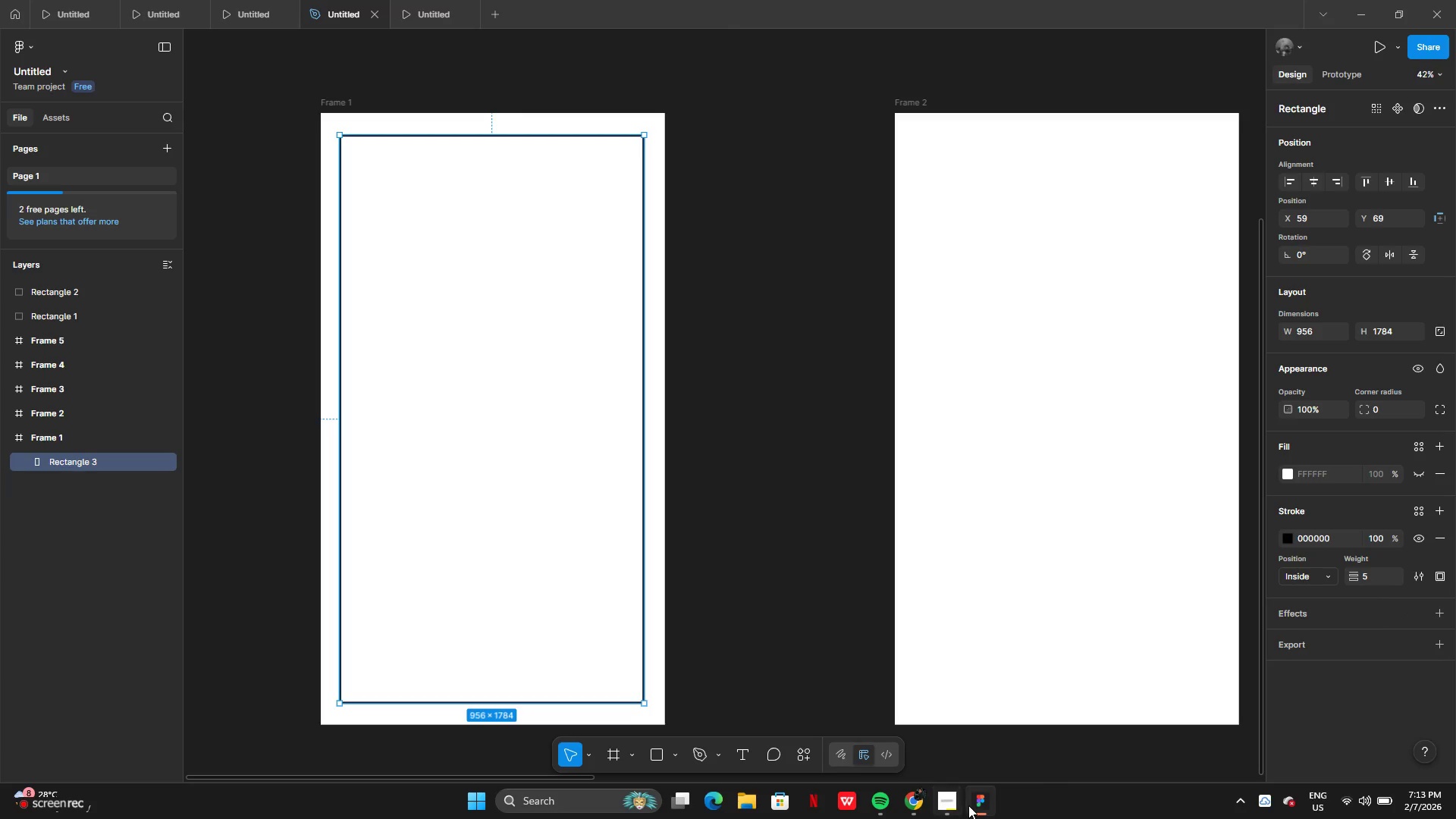 
left_click([953, 806])